 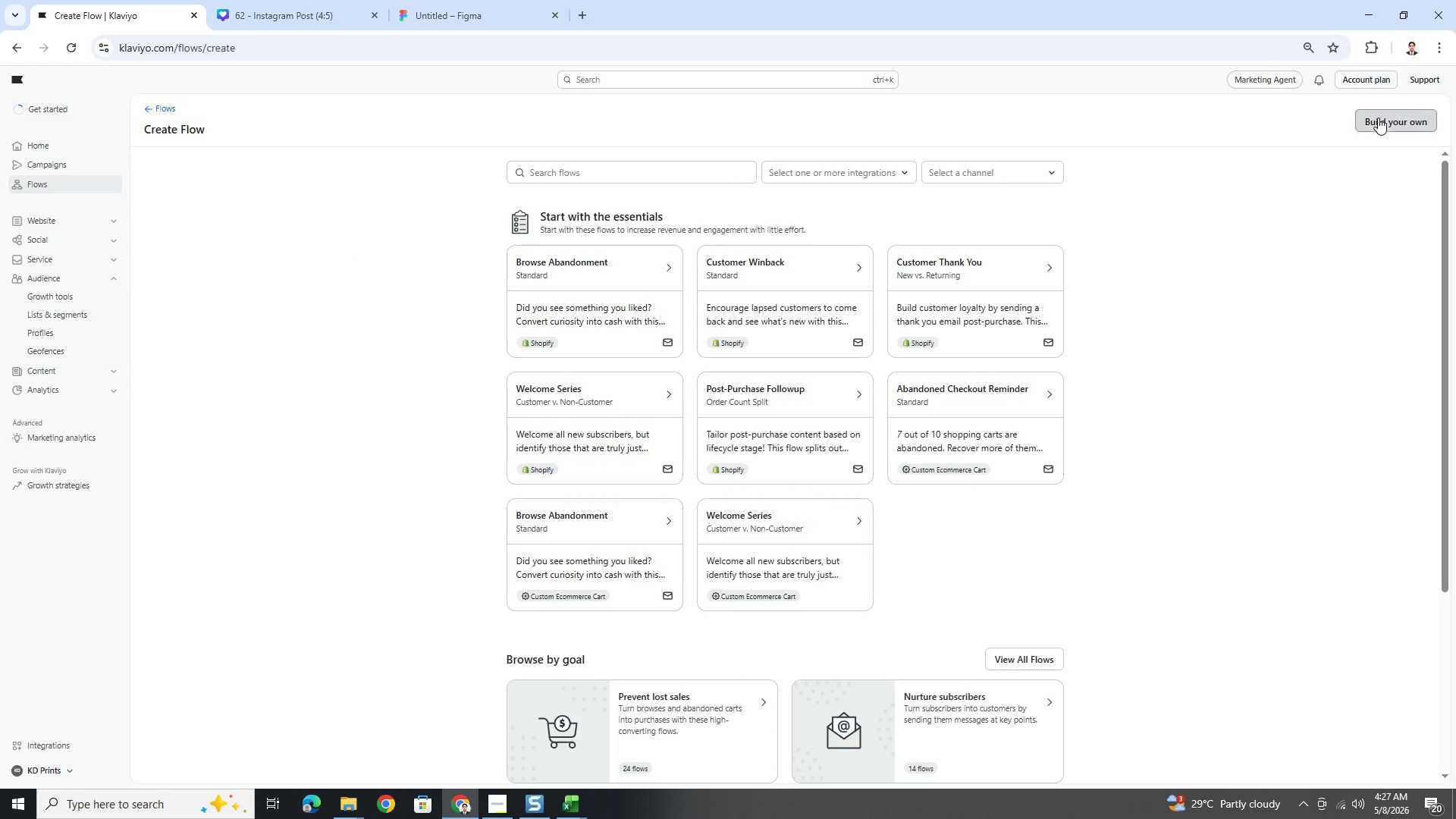 
key(Control+V)
 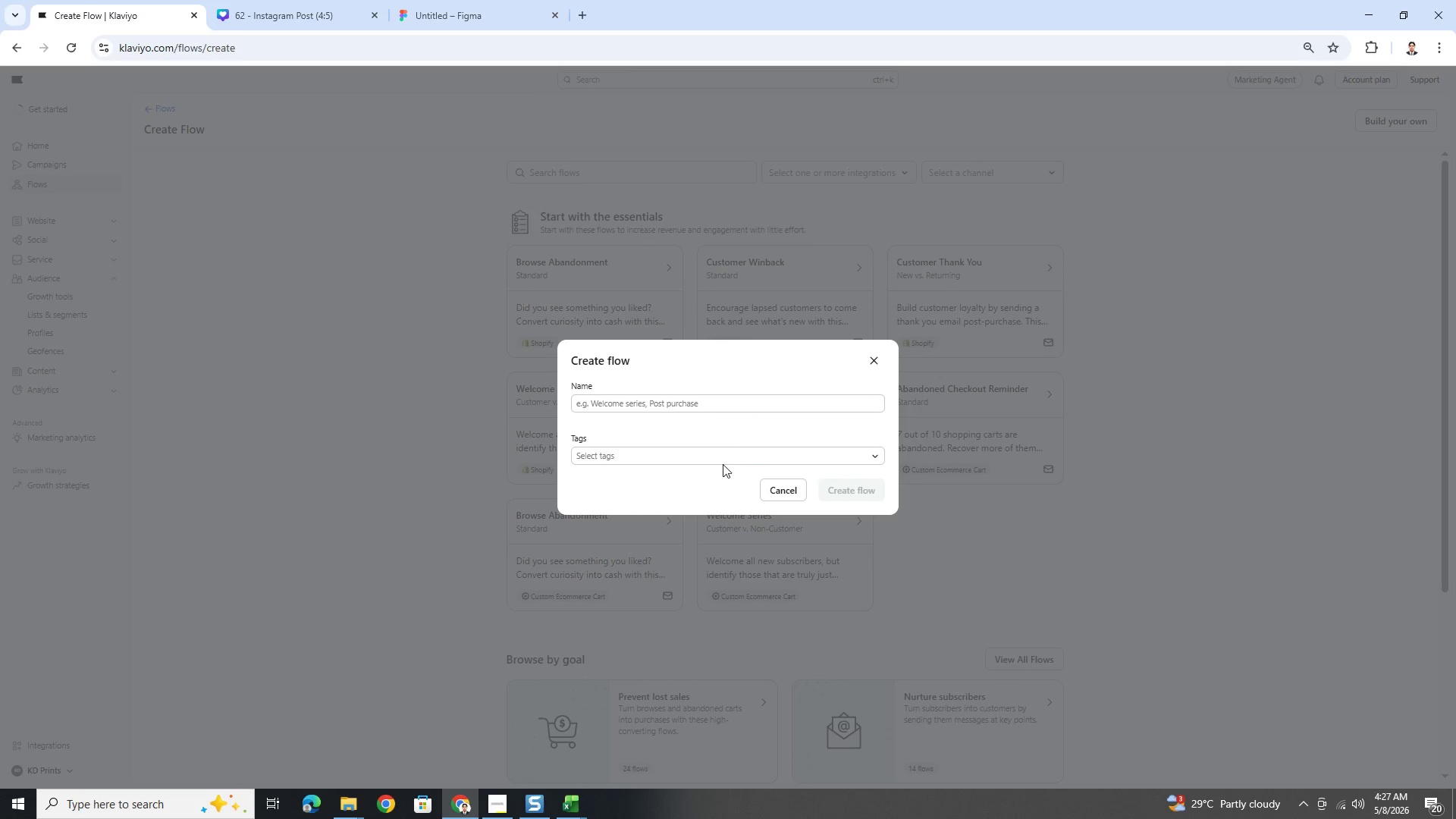 
left_click([711, 458])
 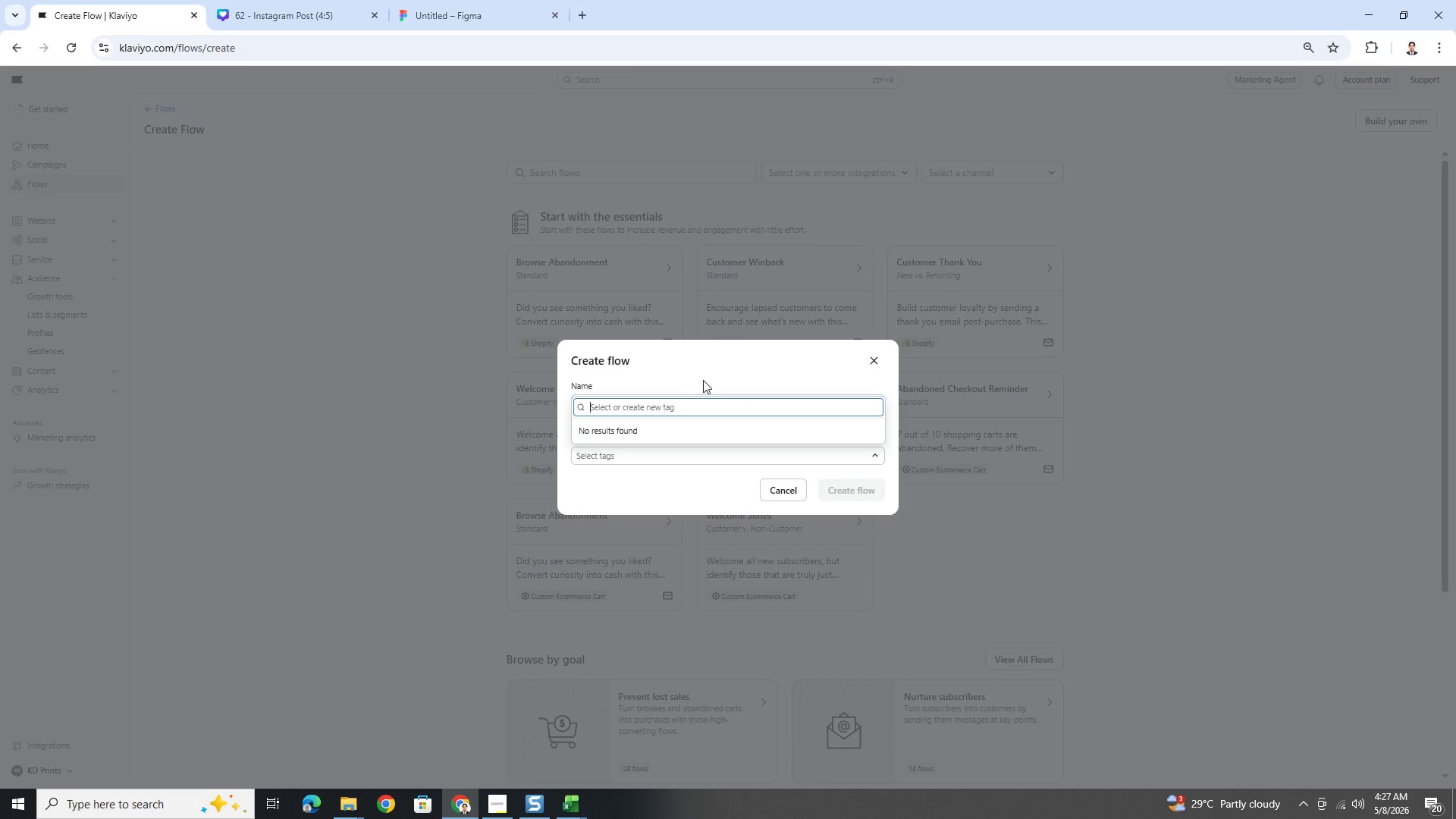 
double_click([684, 408])
 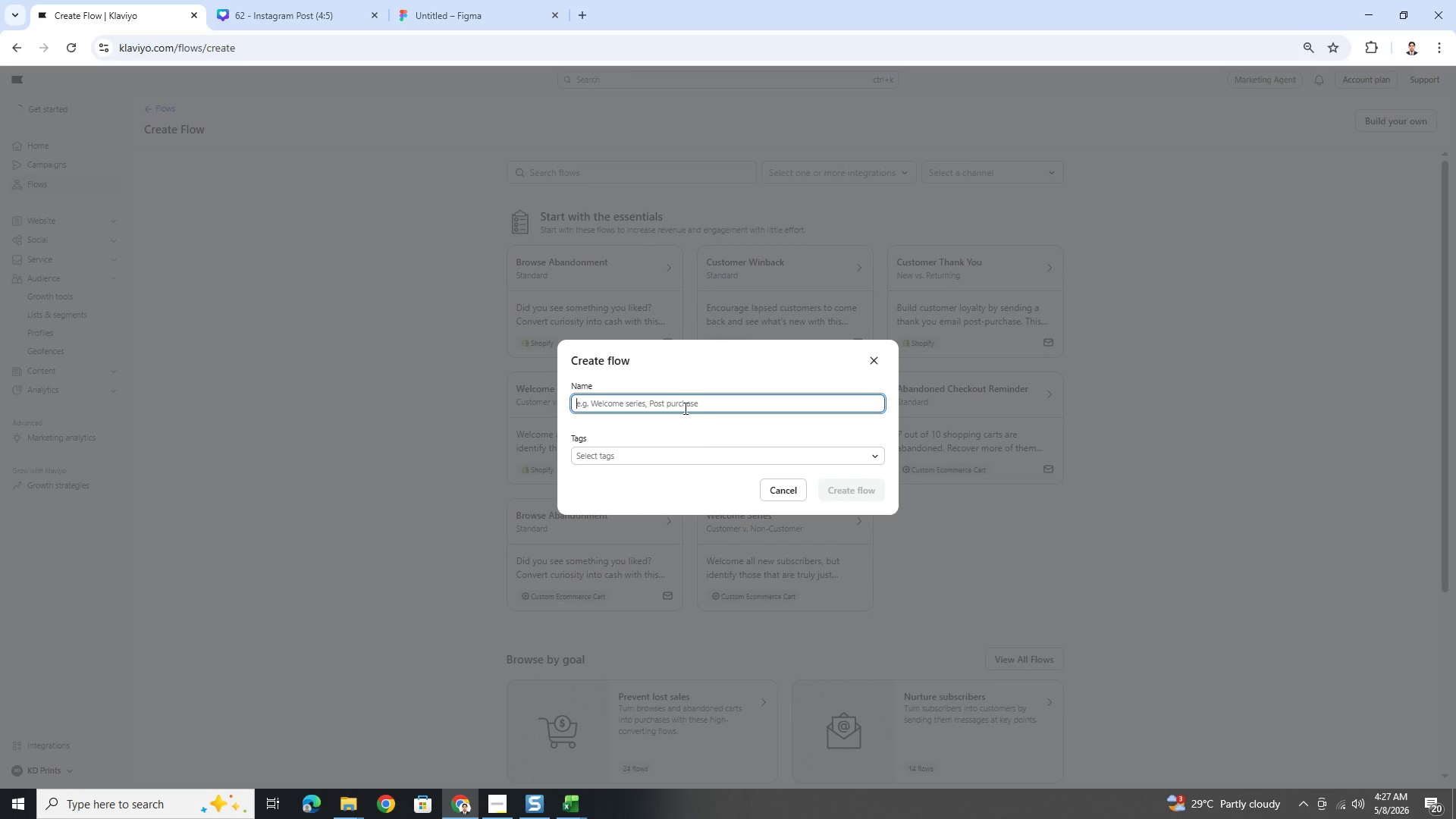 
key(Control+V)
 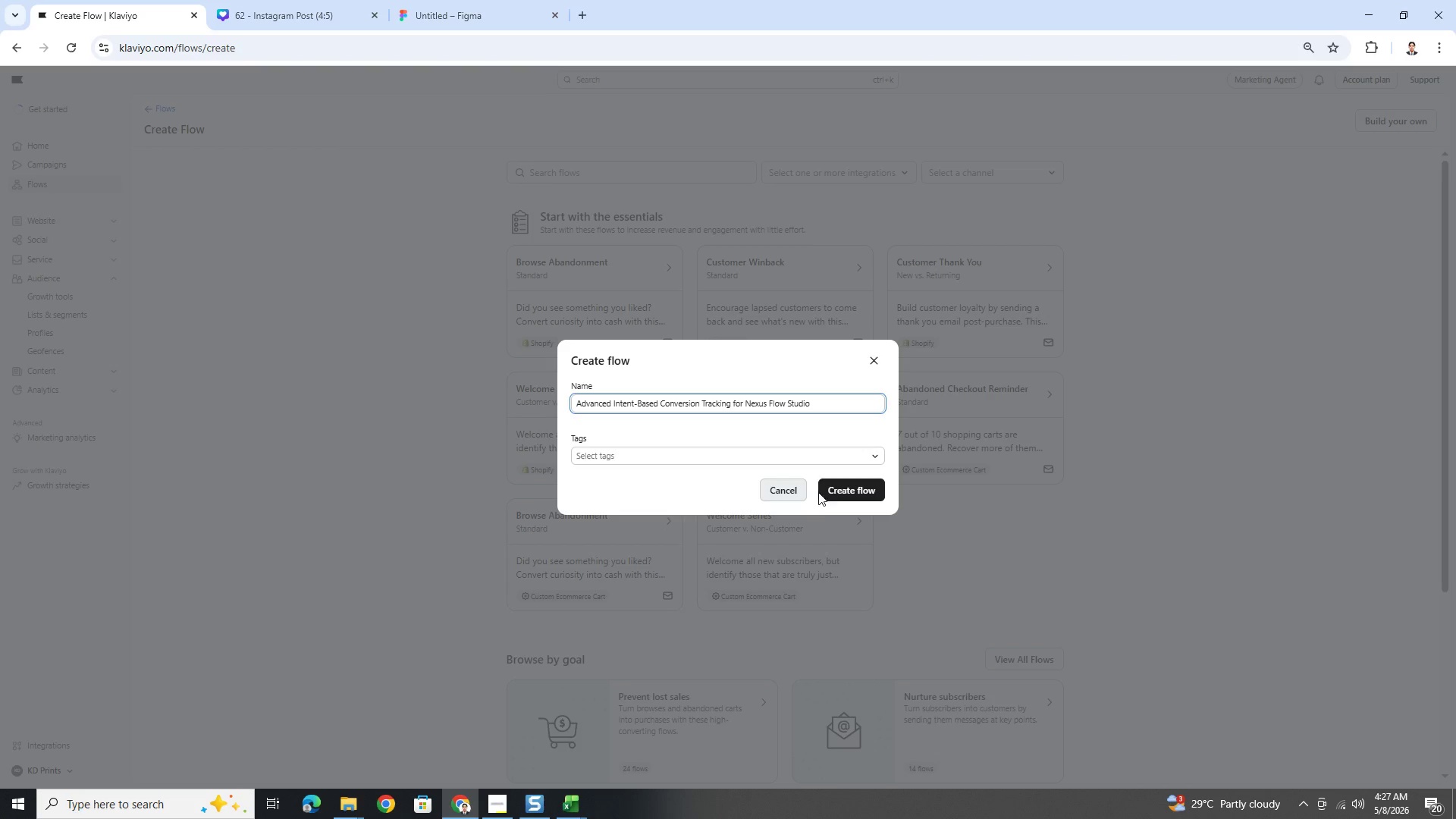 
left_click([836, 488])
 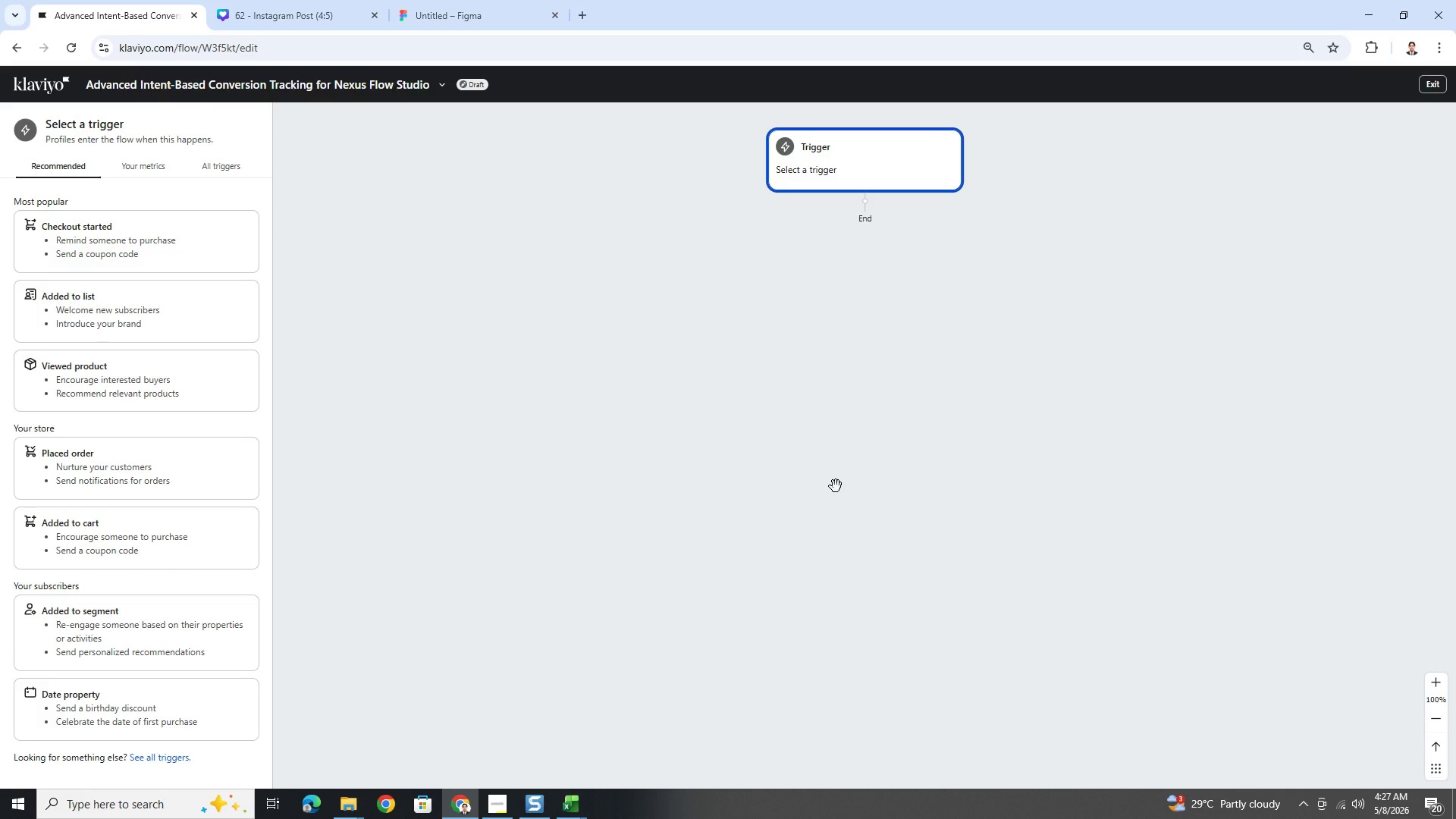 
wait(5.66)
 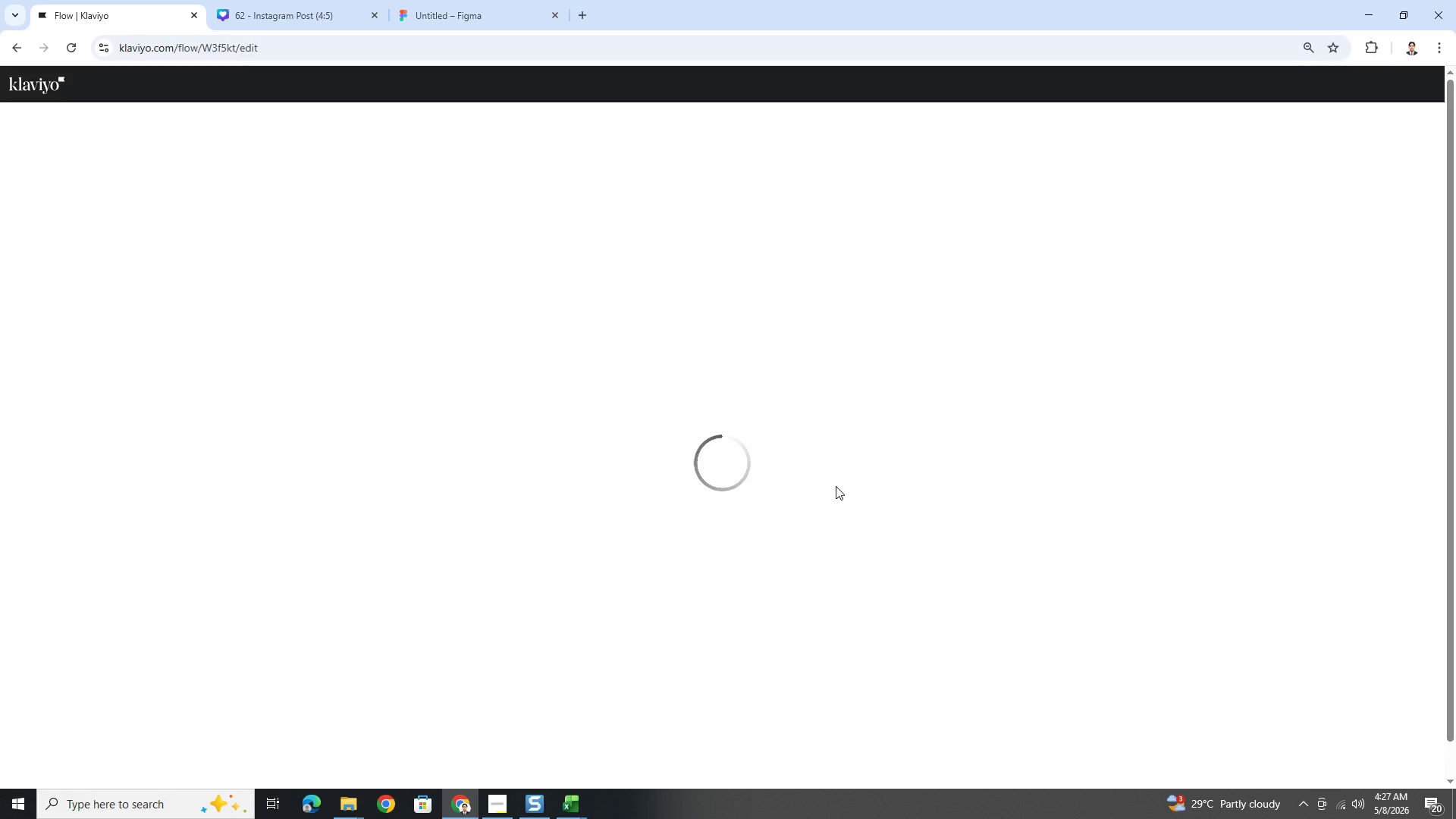 
scroll: coordinate [206, 524], scroll_direction: down, amount: 3.0
 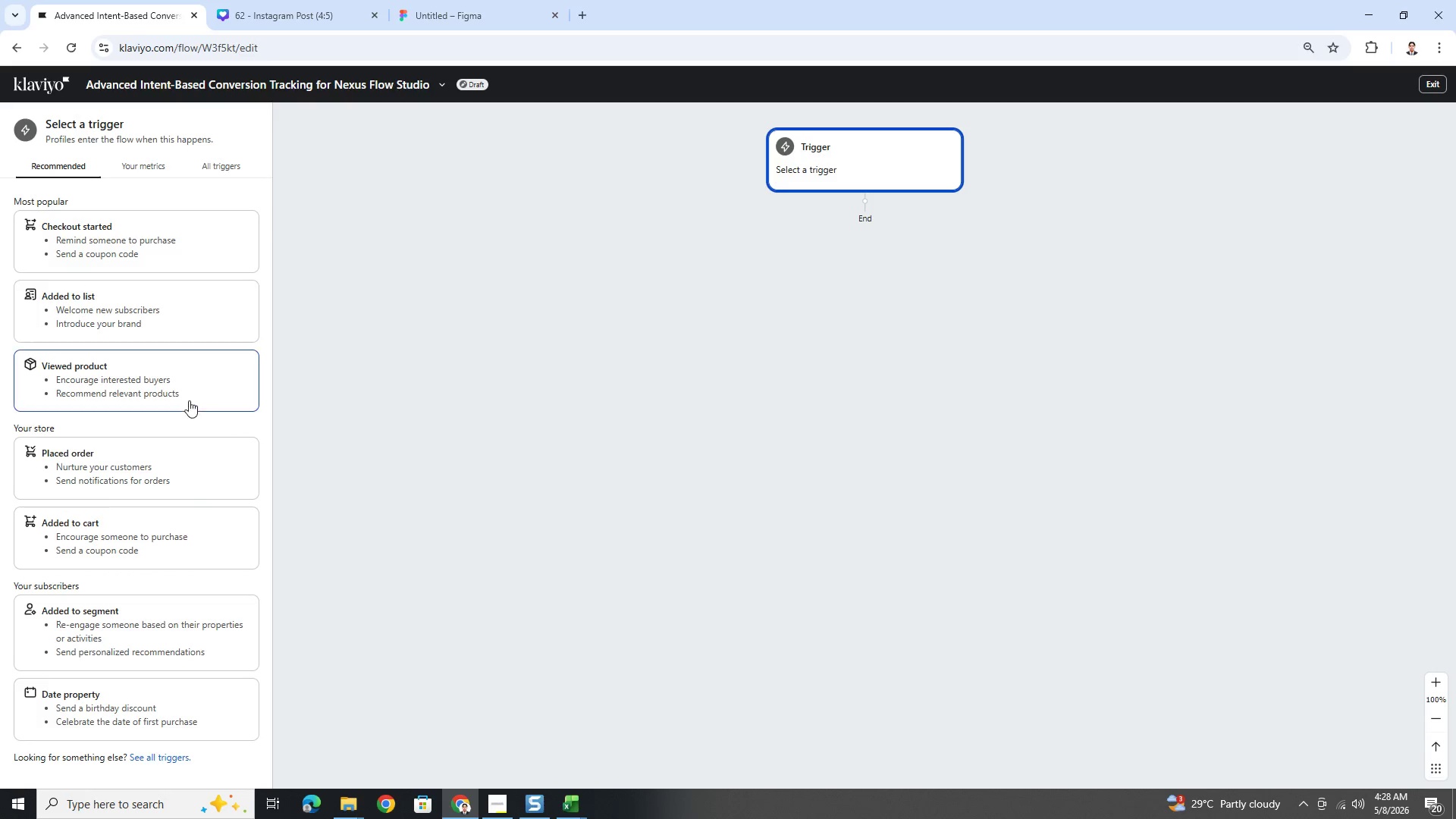 
wait(5.15)
 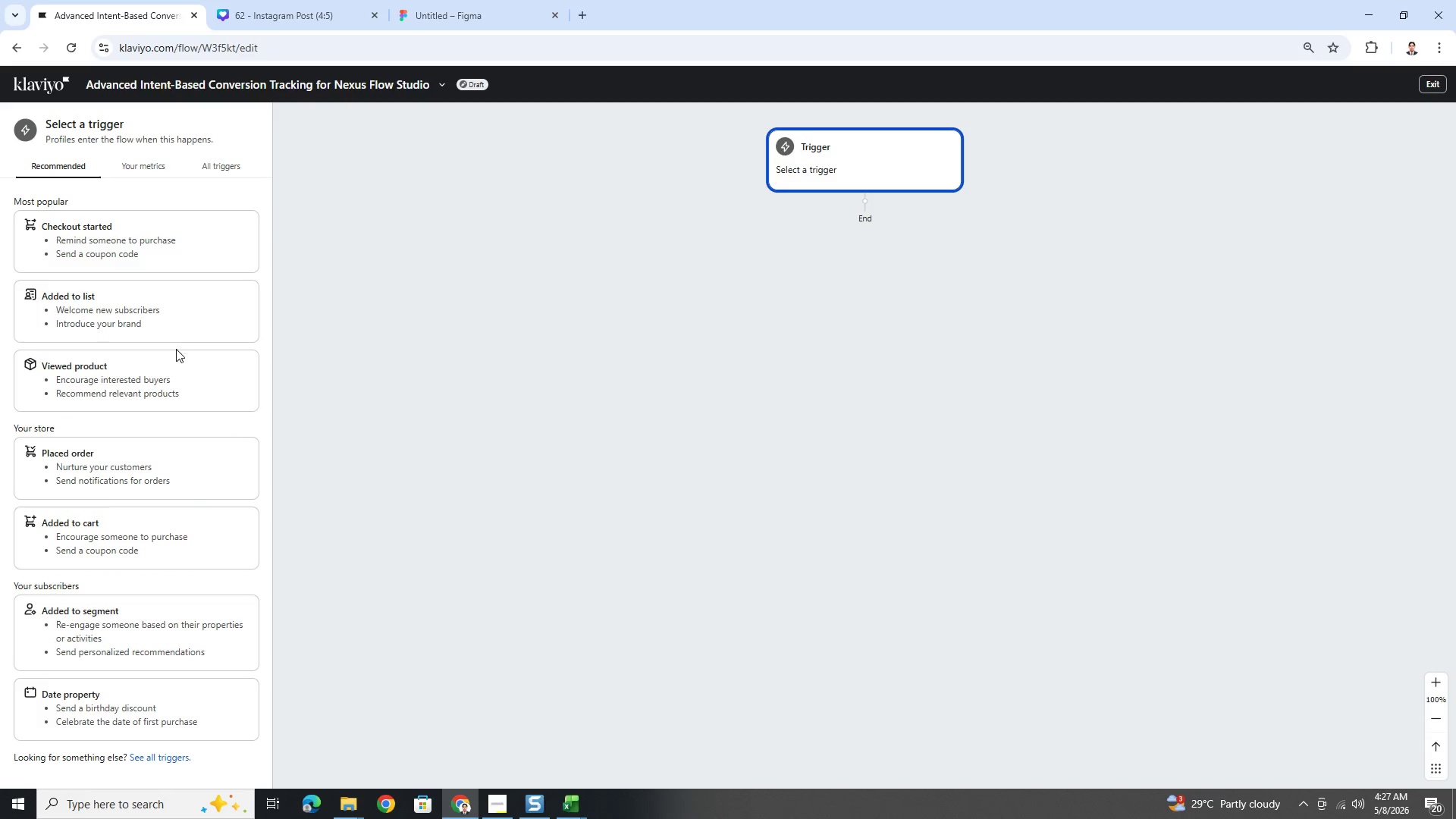 
left_click([203, 320])
 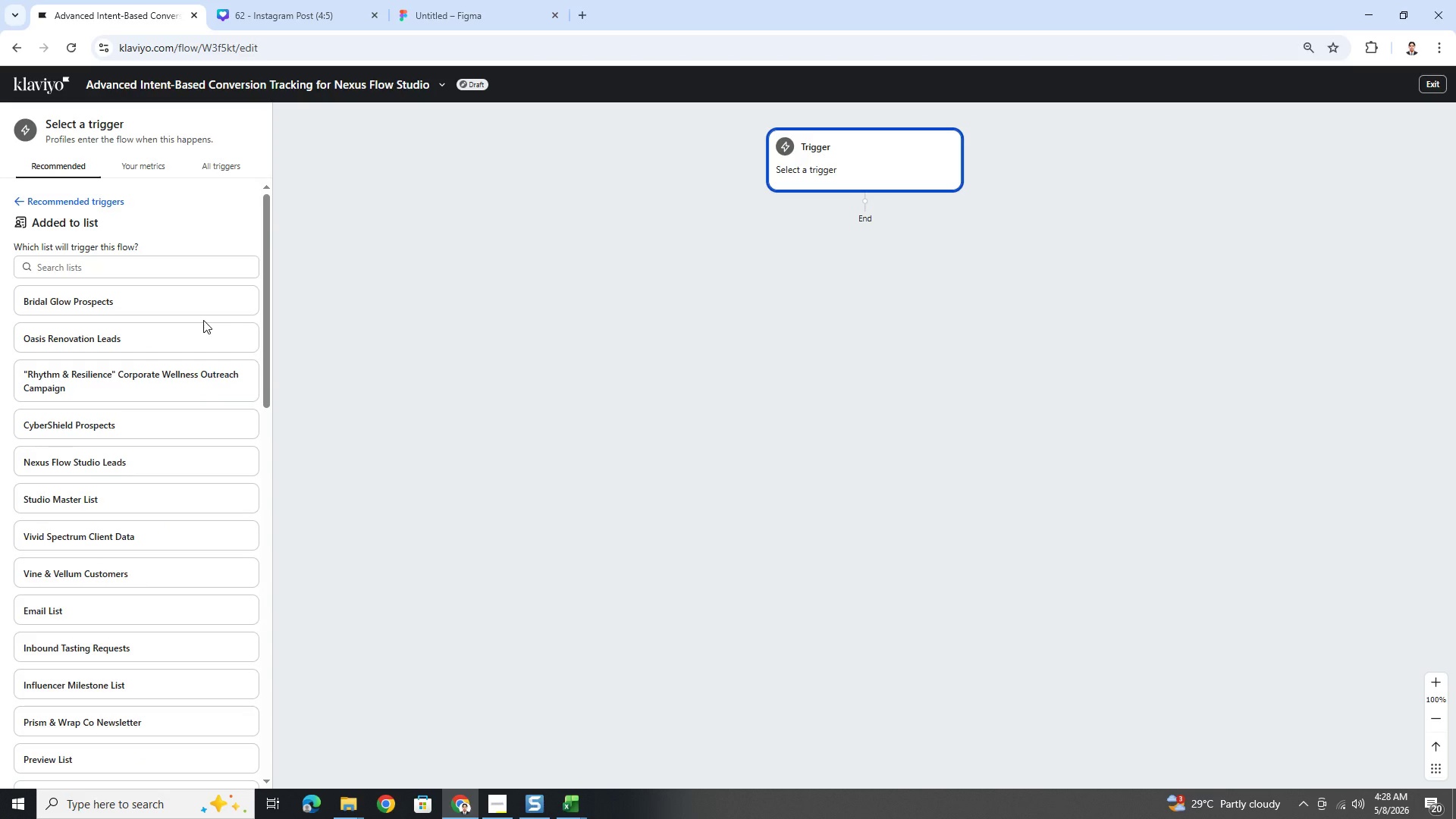 
wait(5.47)
 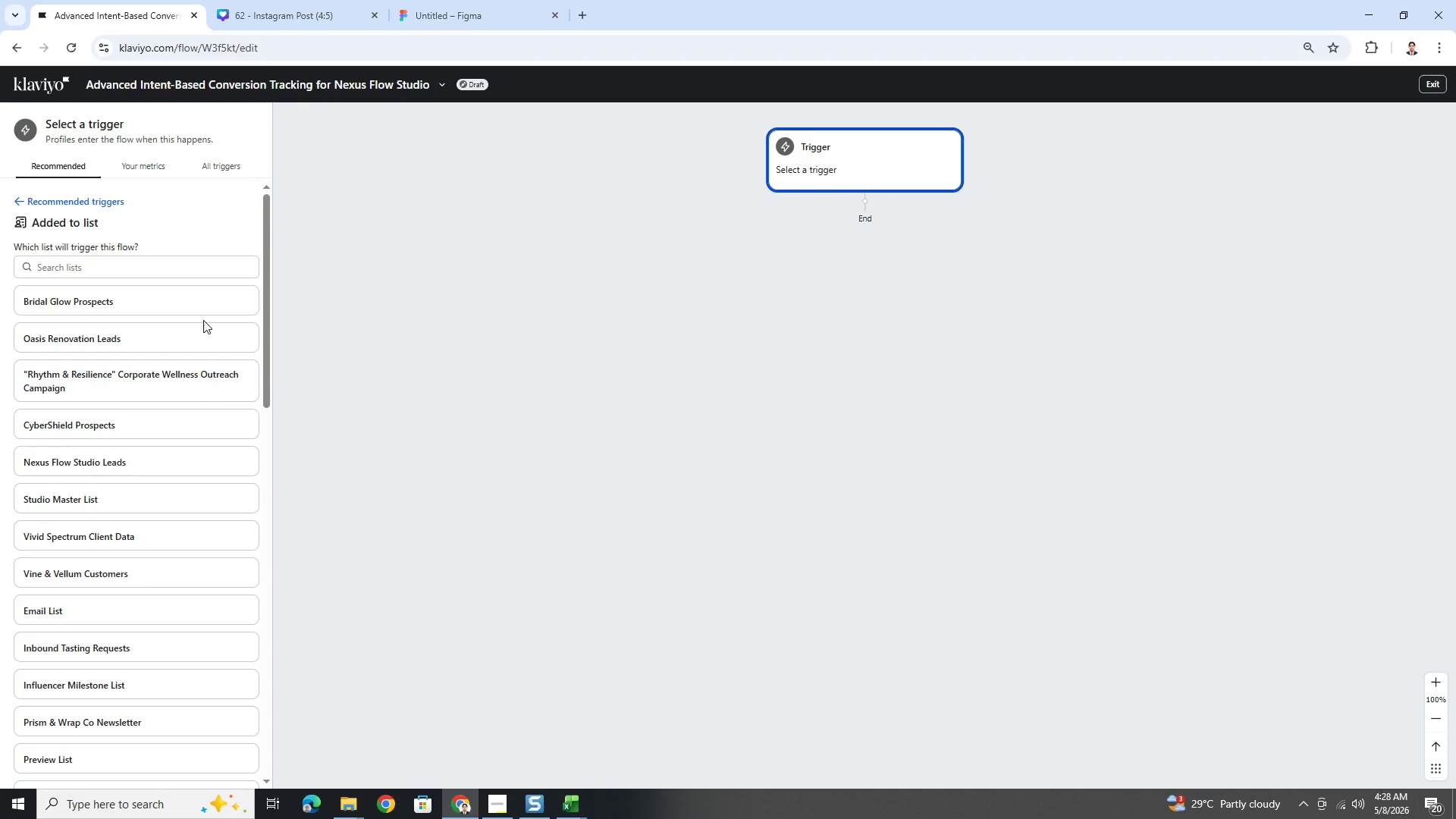 
left_click([203, 269])
 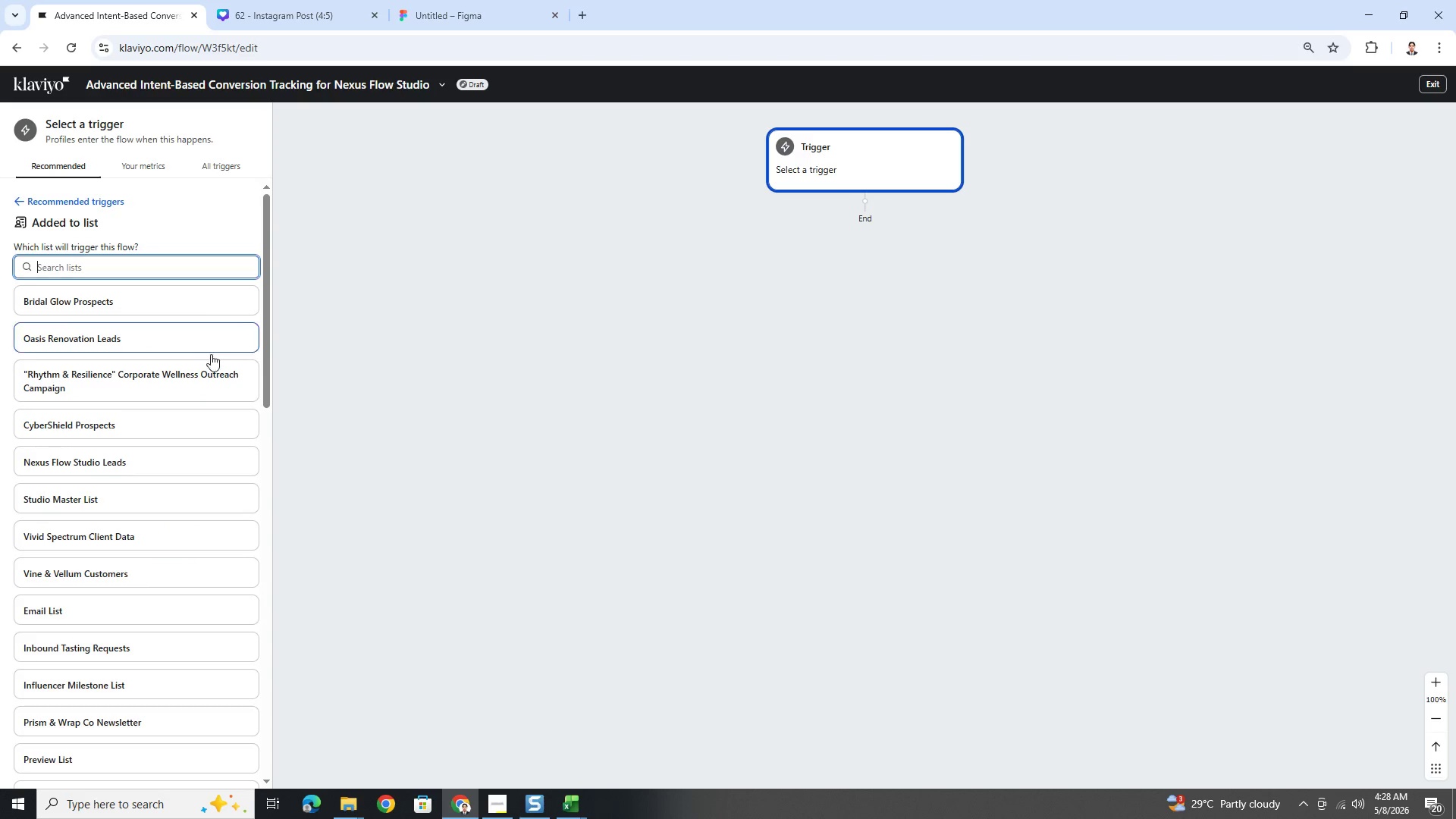 
left_click([170, 457])
 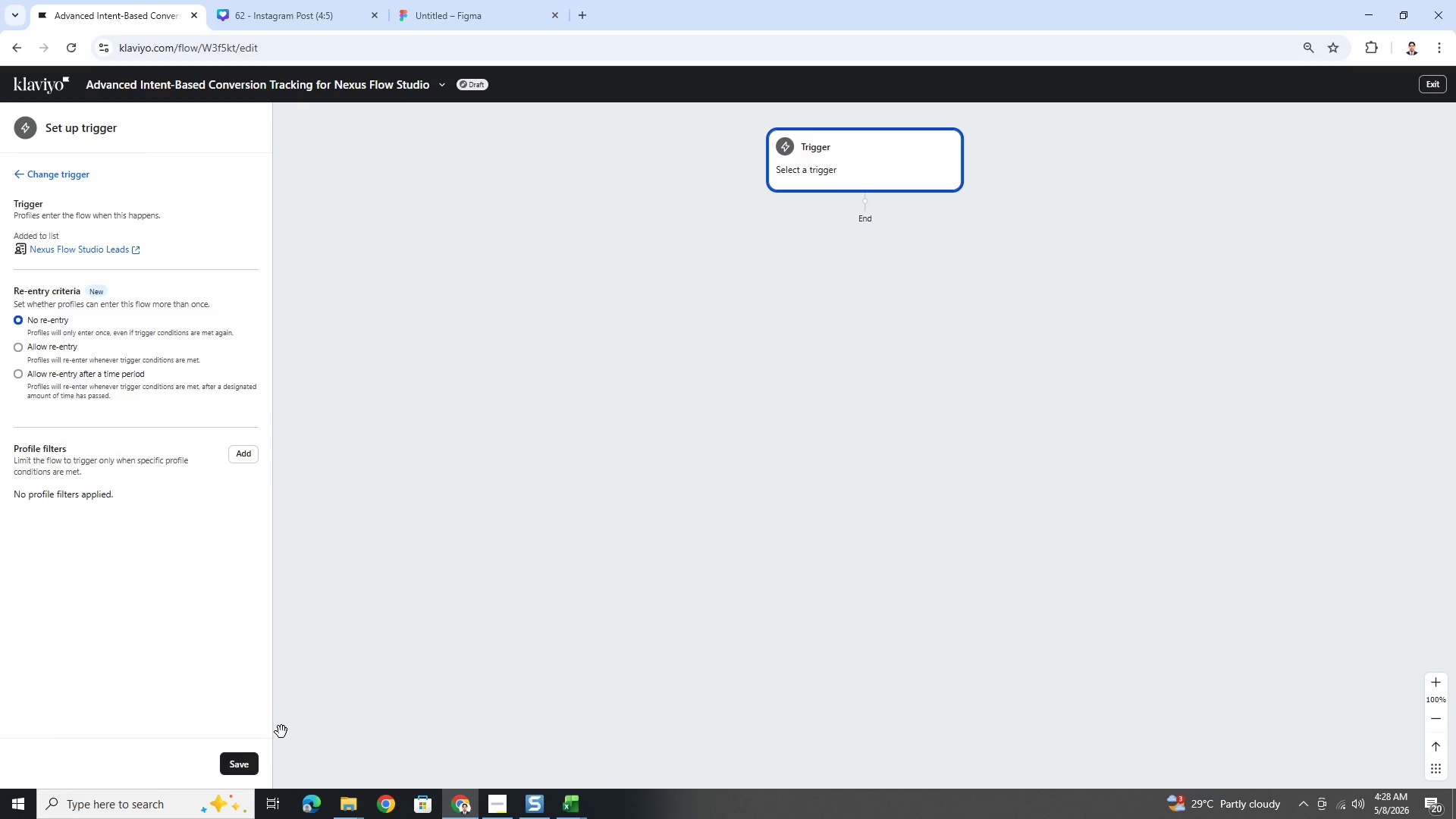 
left_click([247, 771])
 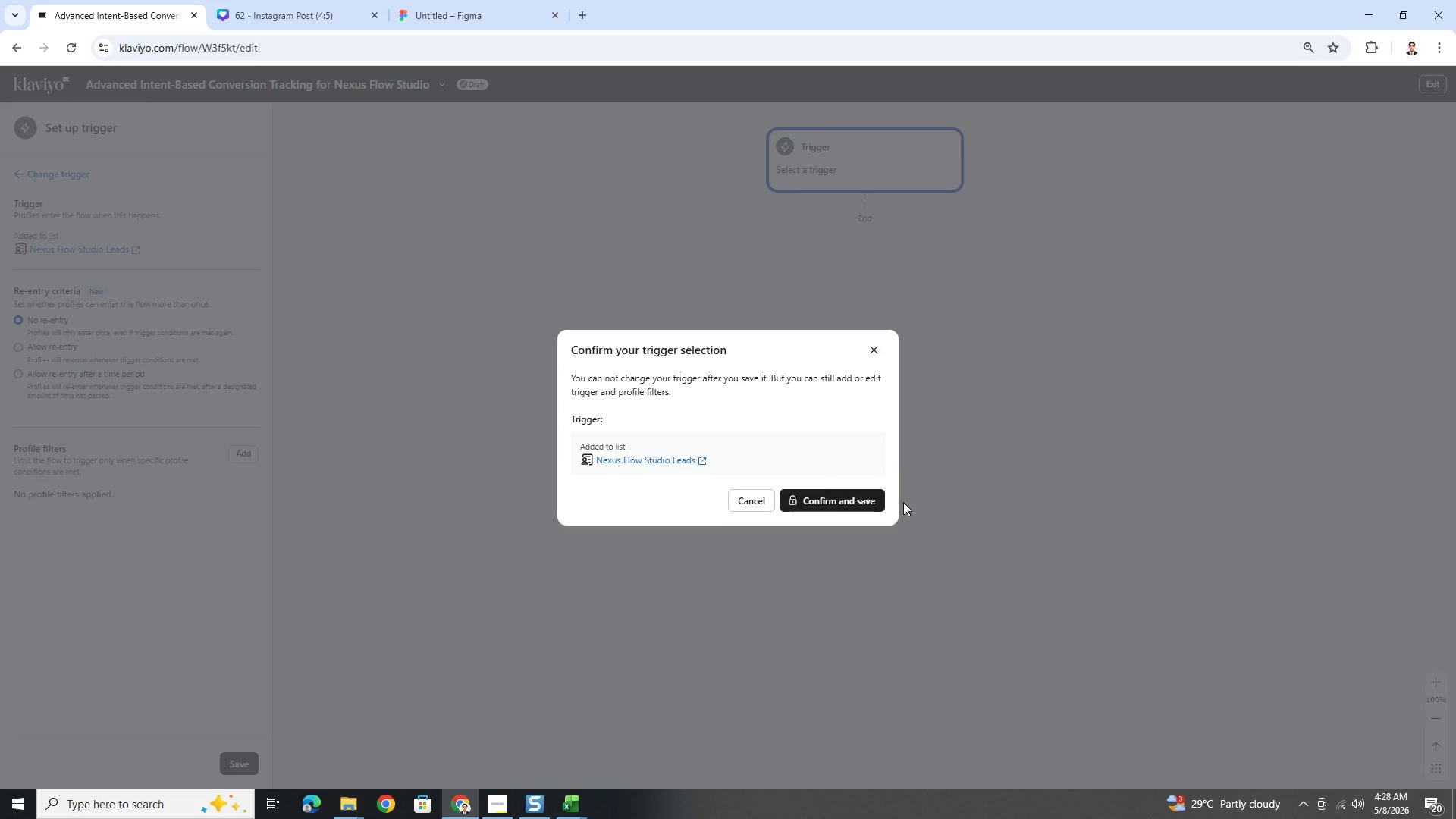 
left_click([864, 502])
 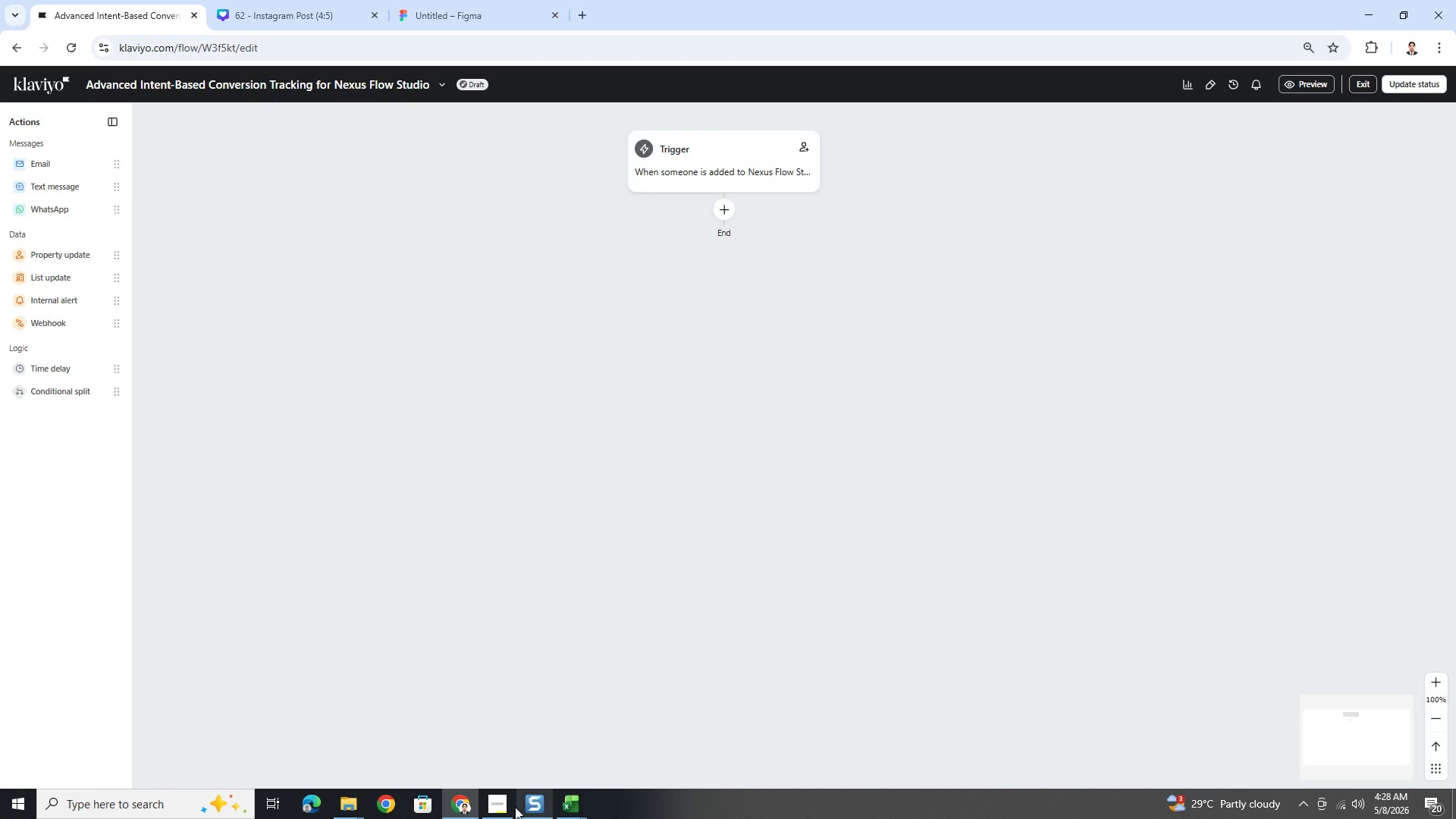 
left_click([507, 808])